 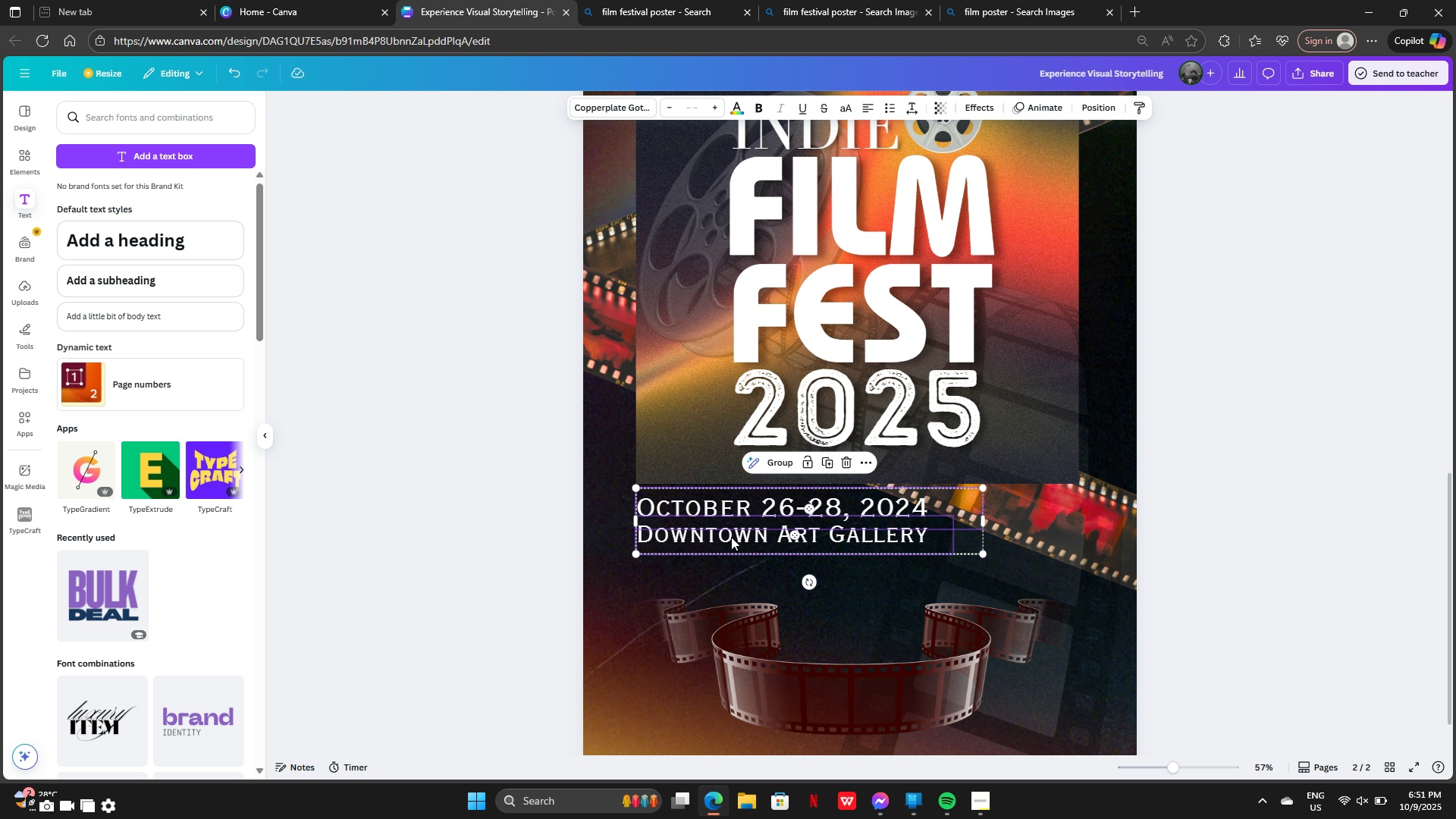 
left_click_drag(start_coordinate=[738, 535], to_coordinate=[739, 532])
 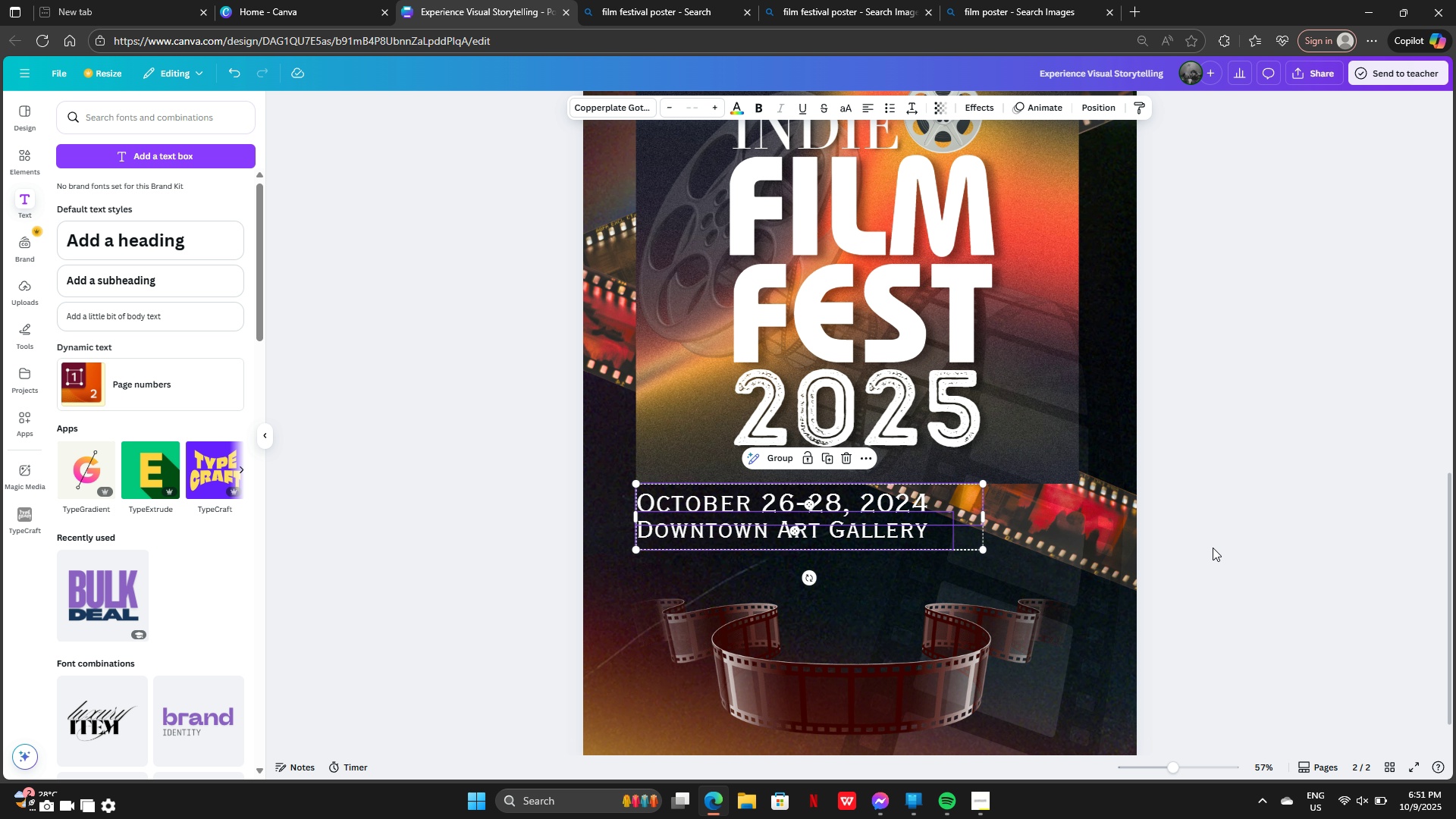 
left_click([1213, 548])
 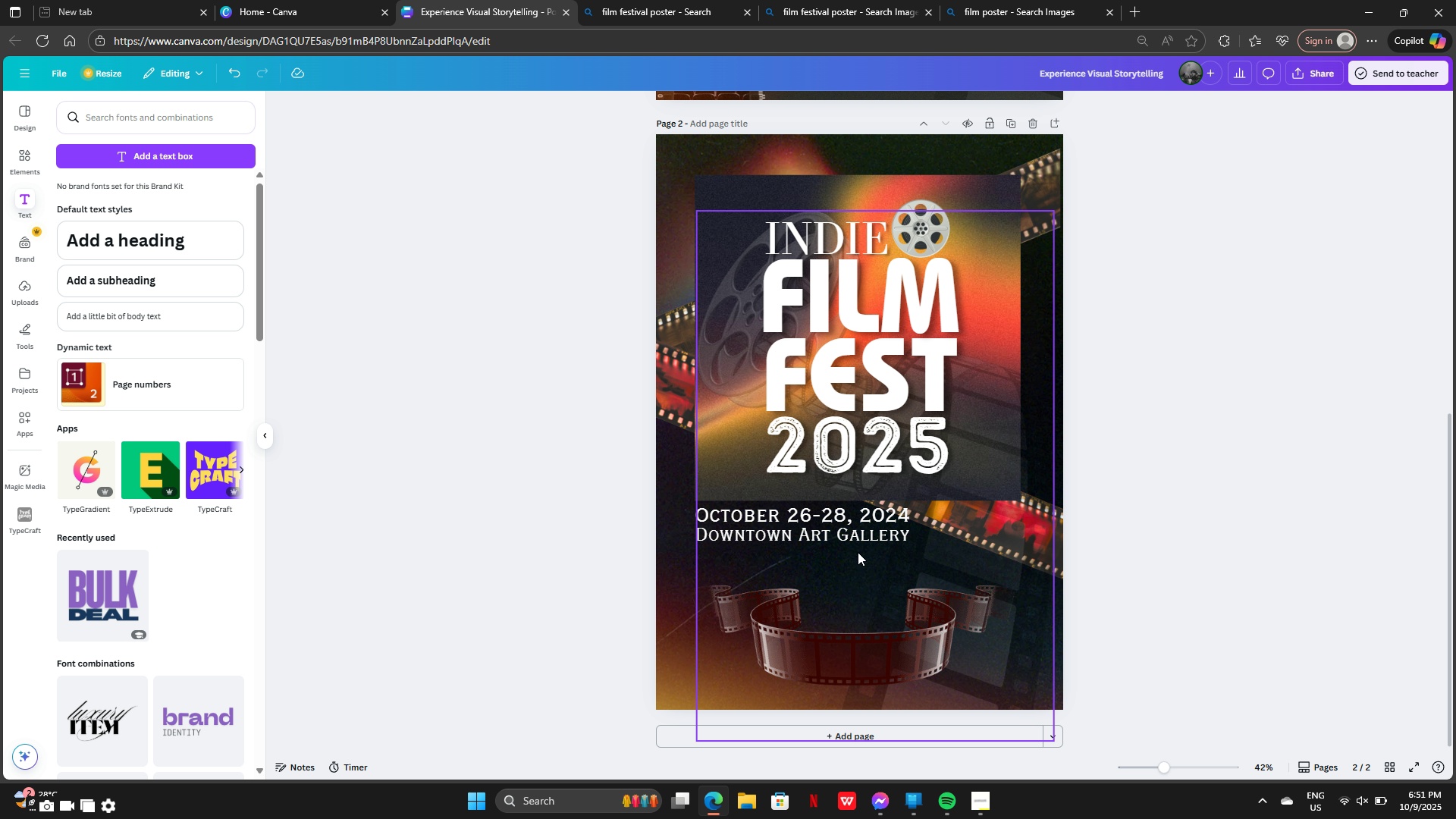 
left_click_drag(start_coordinate=[870, 646], to_coordinate=[858, 642])
 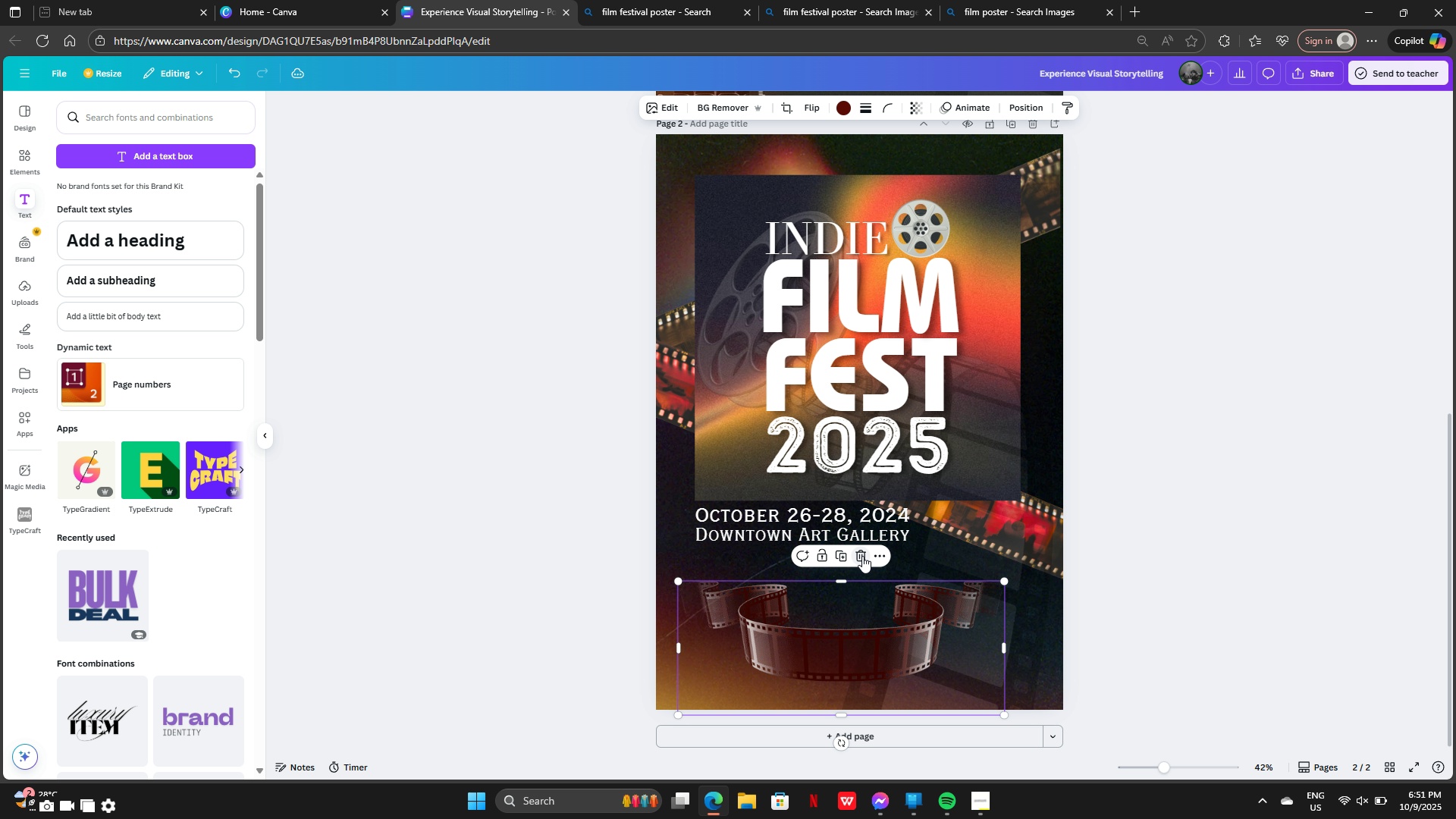 
left_click([862, 556])
 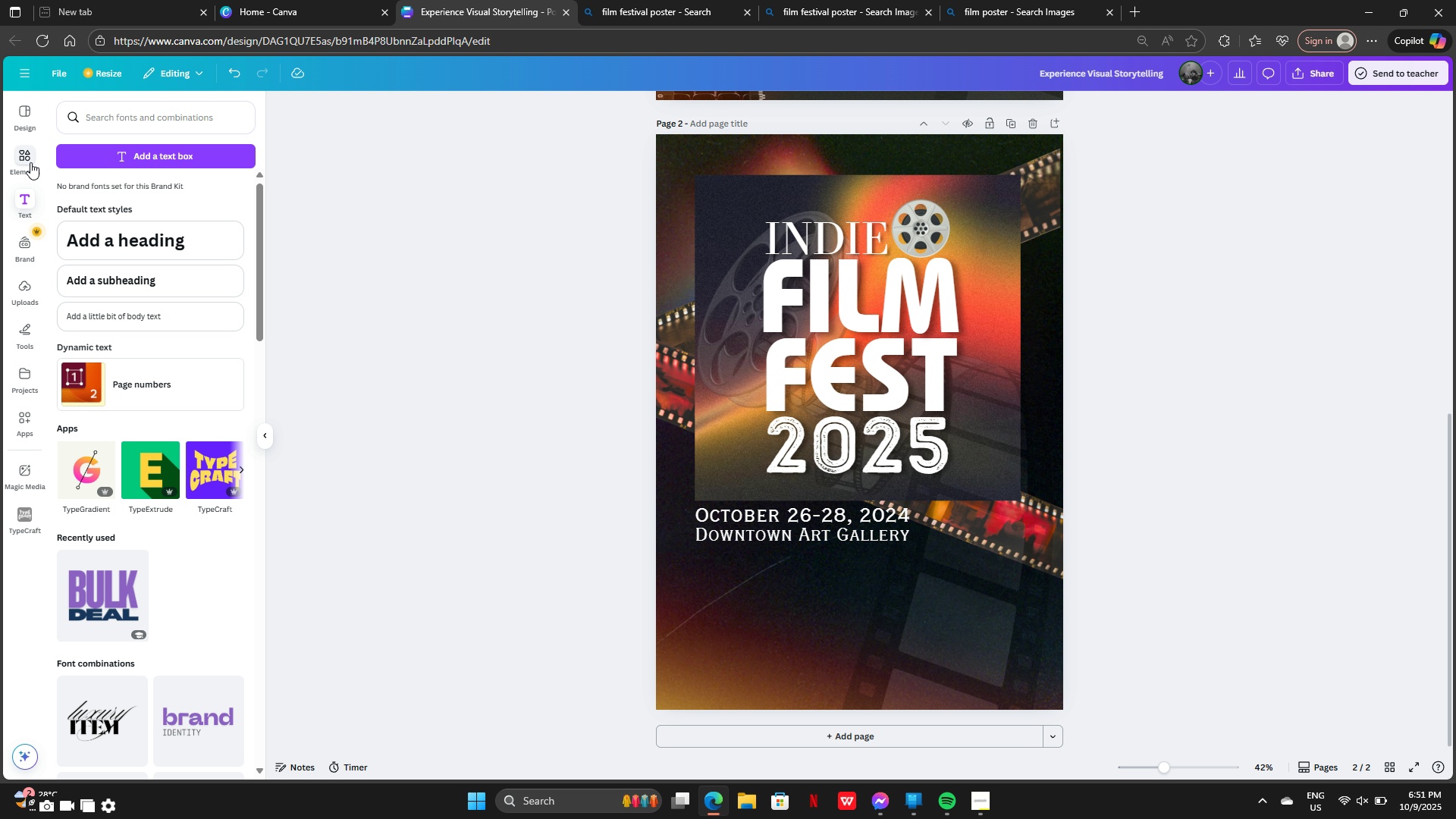 
left_click([23, 155])
 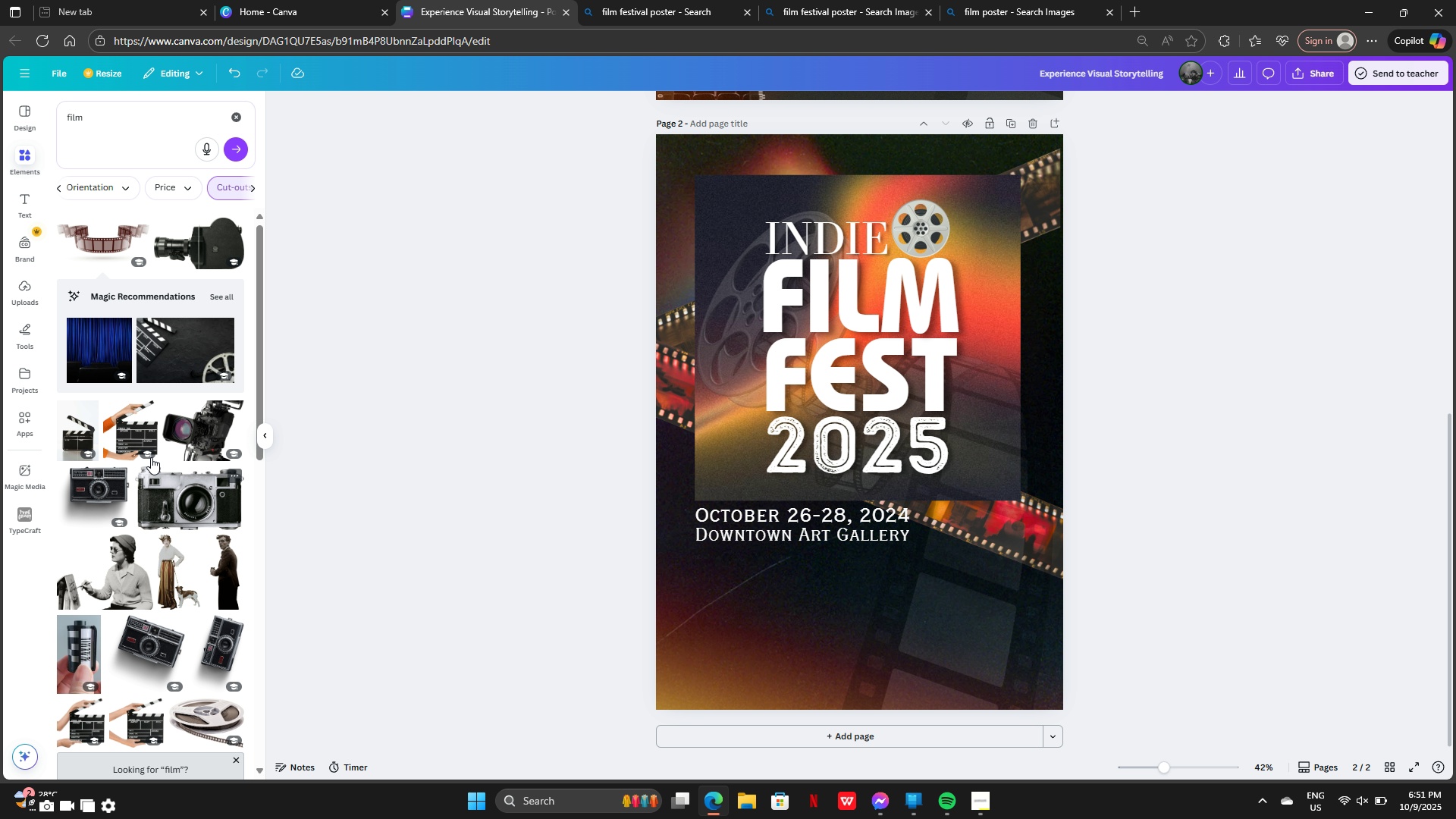 
scroll: coordinate [134, 500], scroll_direction: up, amount: 3.0
 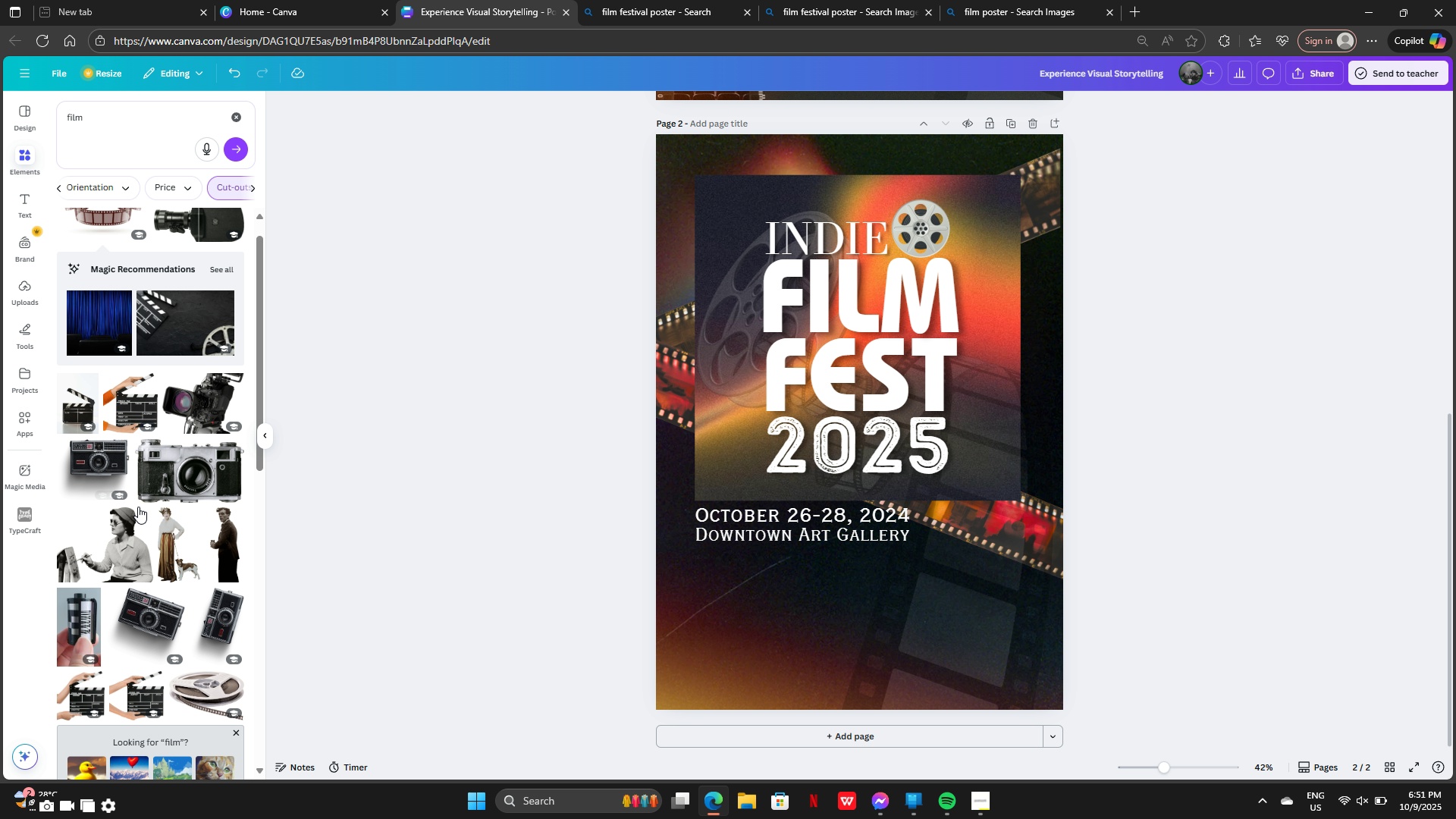 
mouse_move([134, 485])
 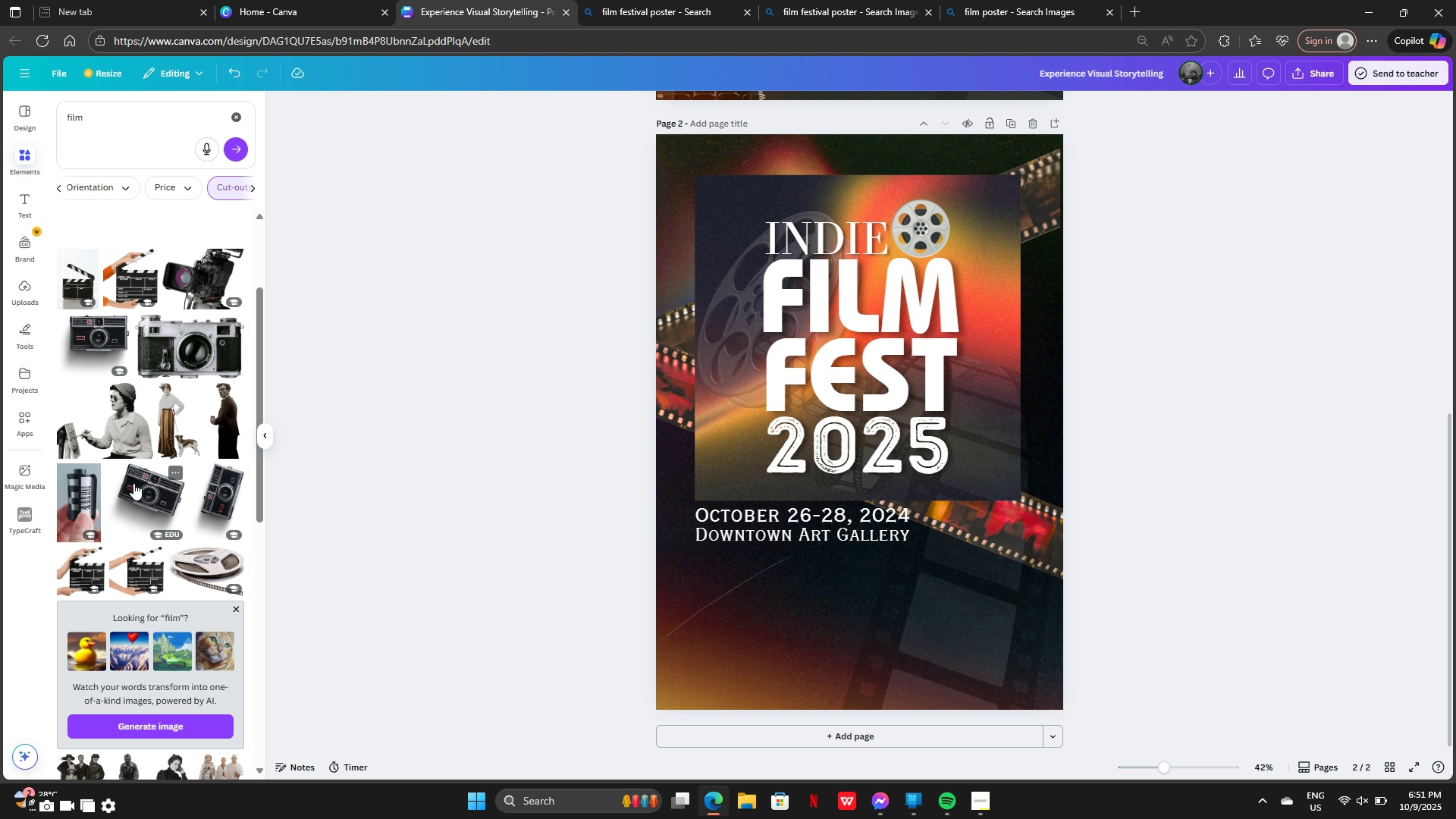 
scroll: coordinate [133, 483], scroll_direction: down, amount: 1.0
 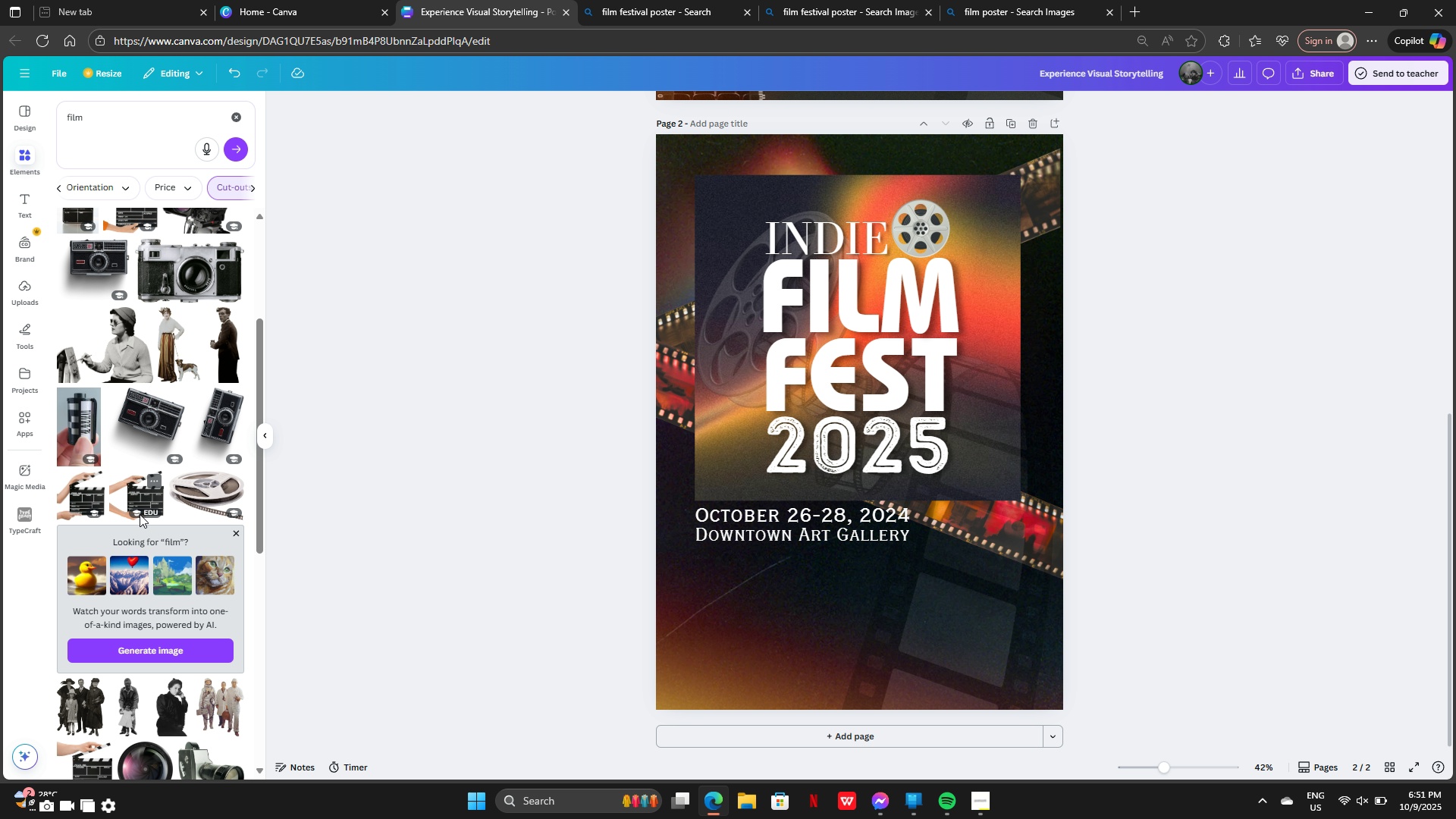 
scroll: coordinate [143, 544], scroll_direction: up, amount: 2.0
 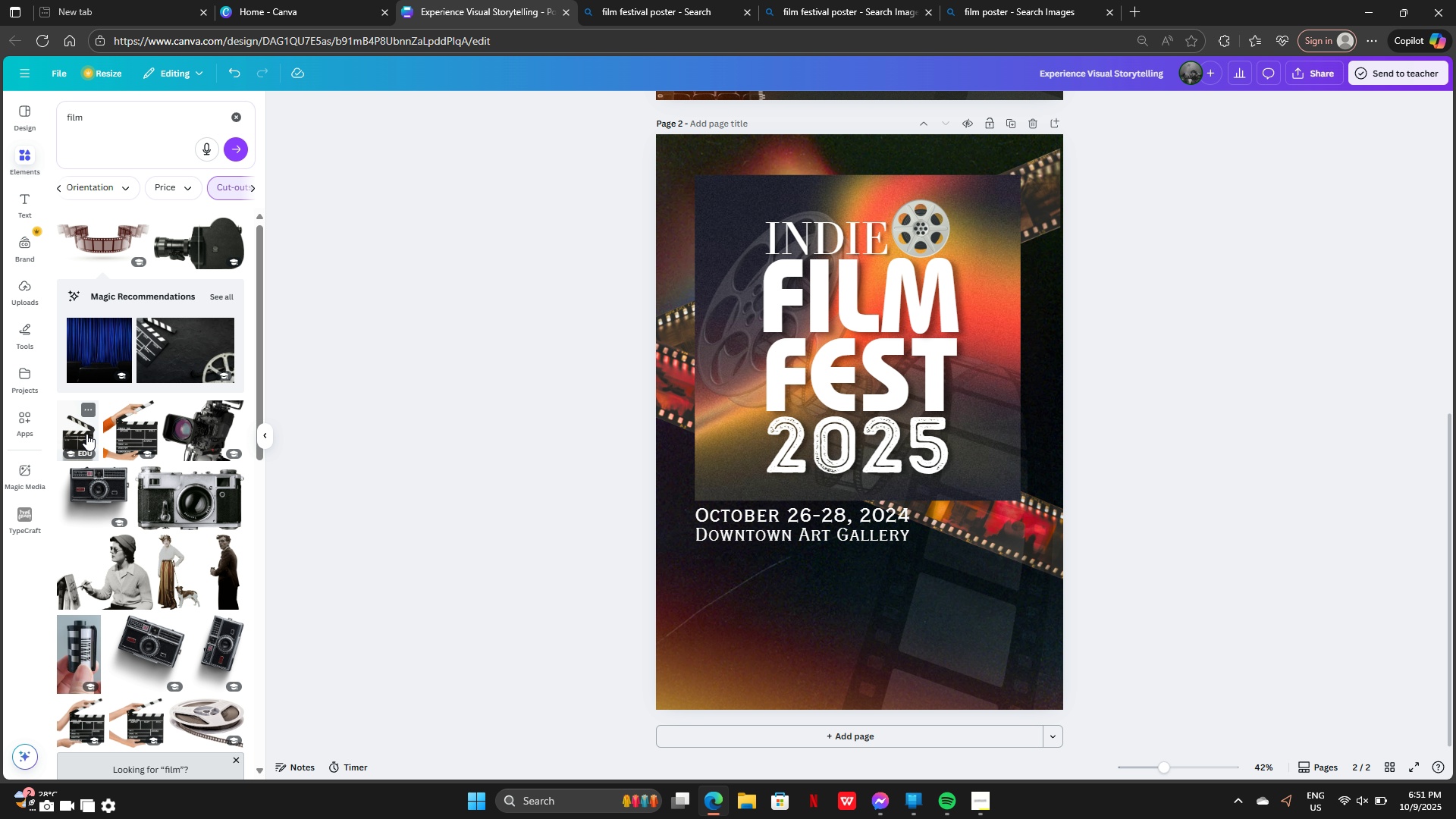 
left_click([86, 410])
 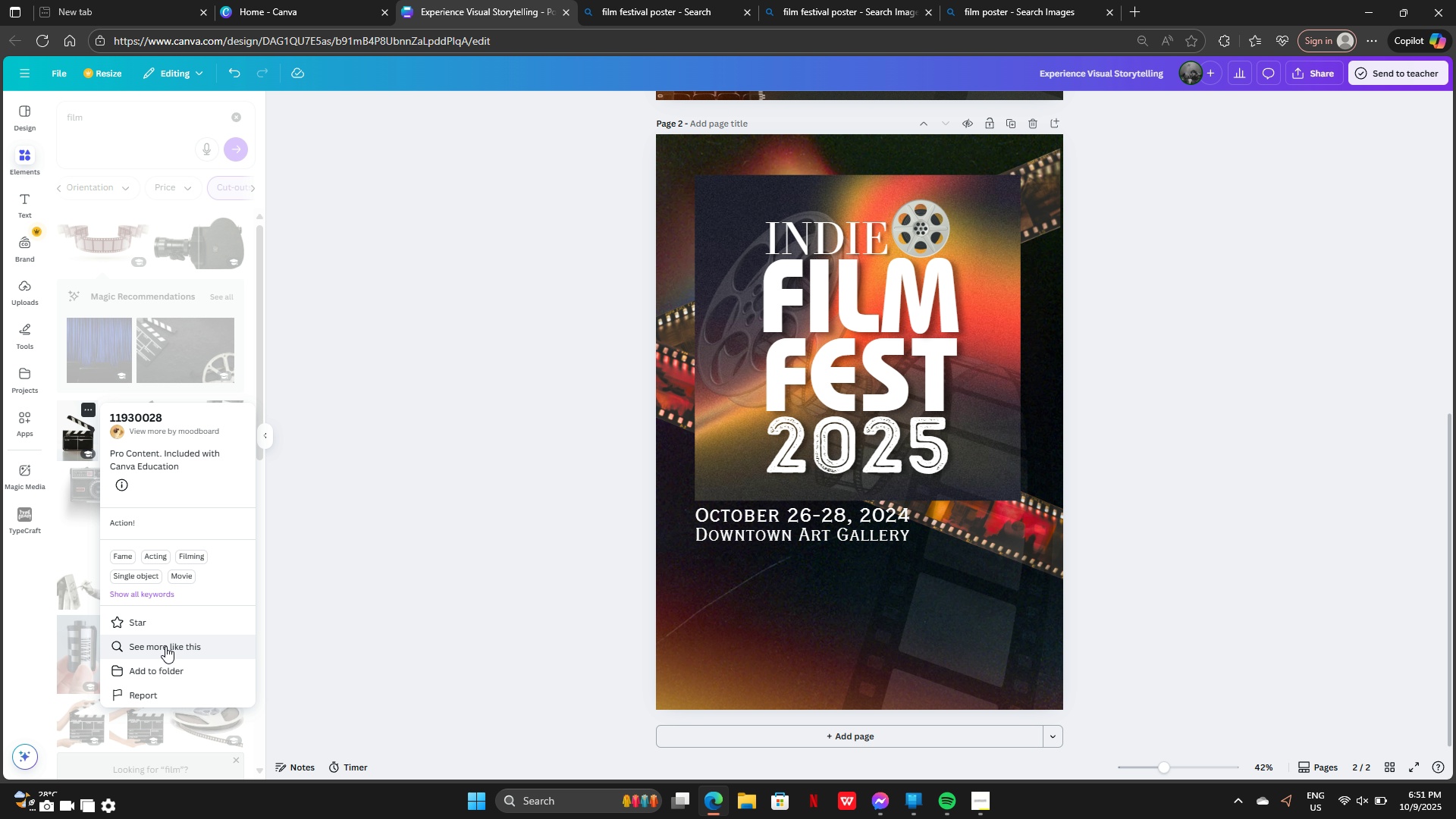 
scroll: coordinate [152, 629], scroll_direction: up, amount: 1.0
 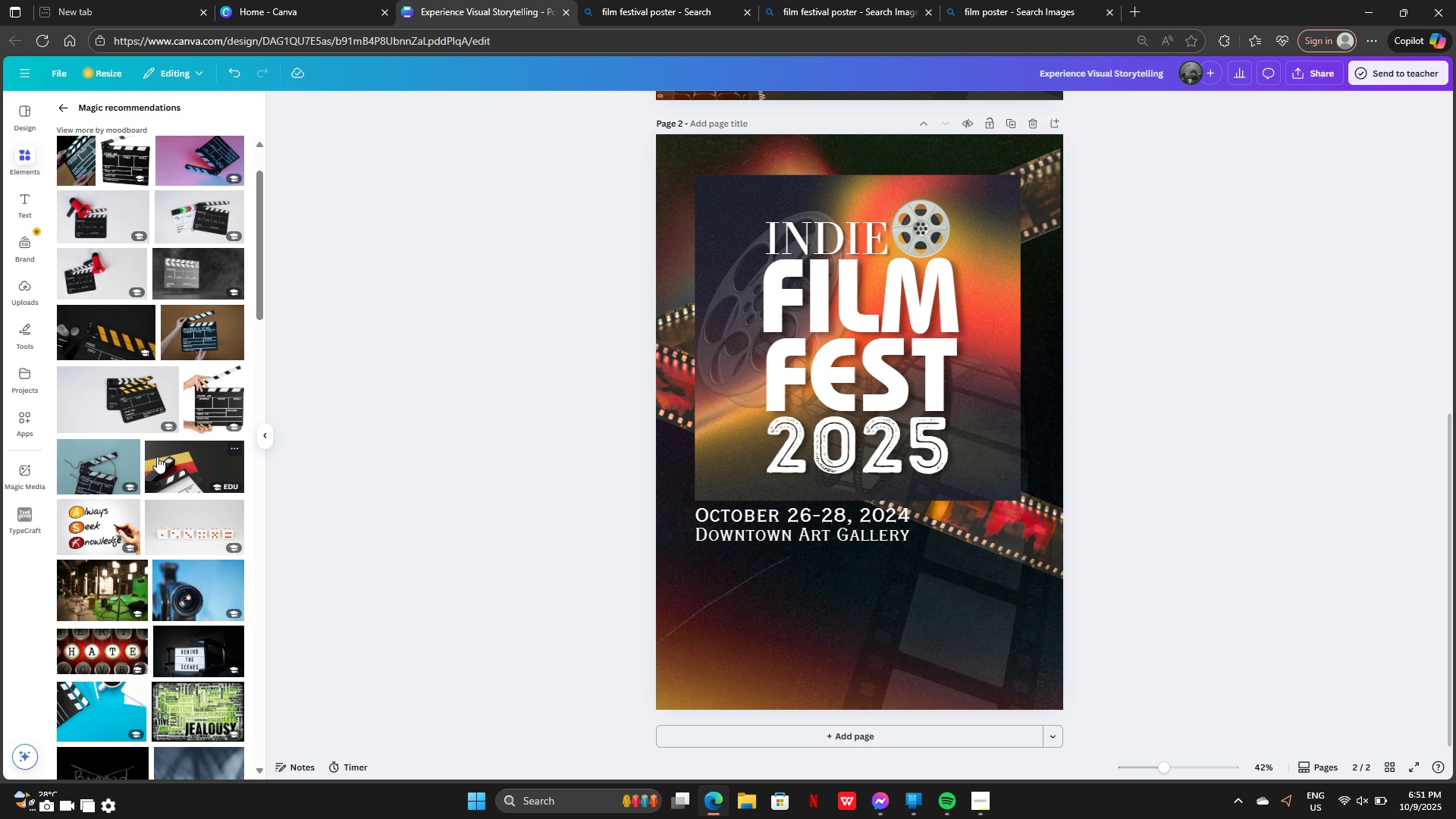 
scroll: coordinate [138, 560], scroll_direction: down, amount: 2.0
 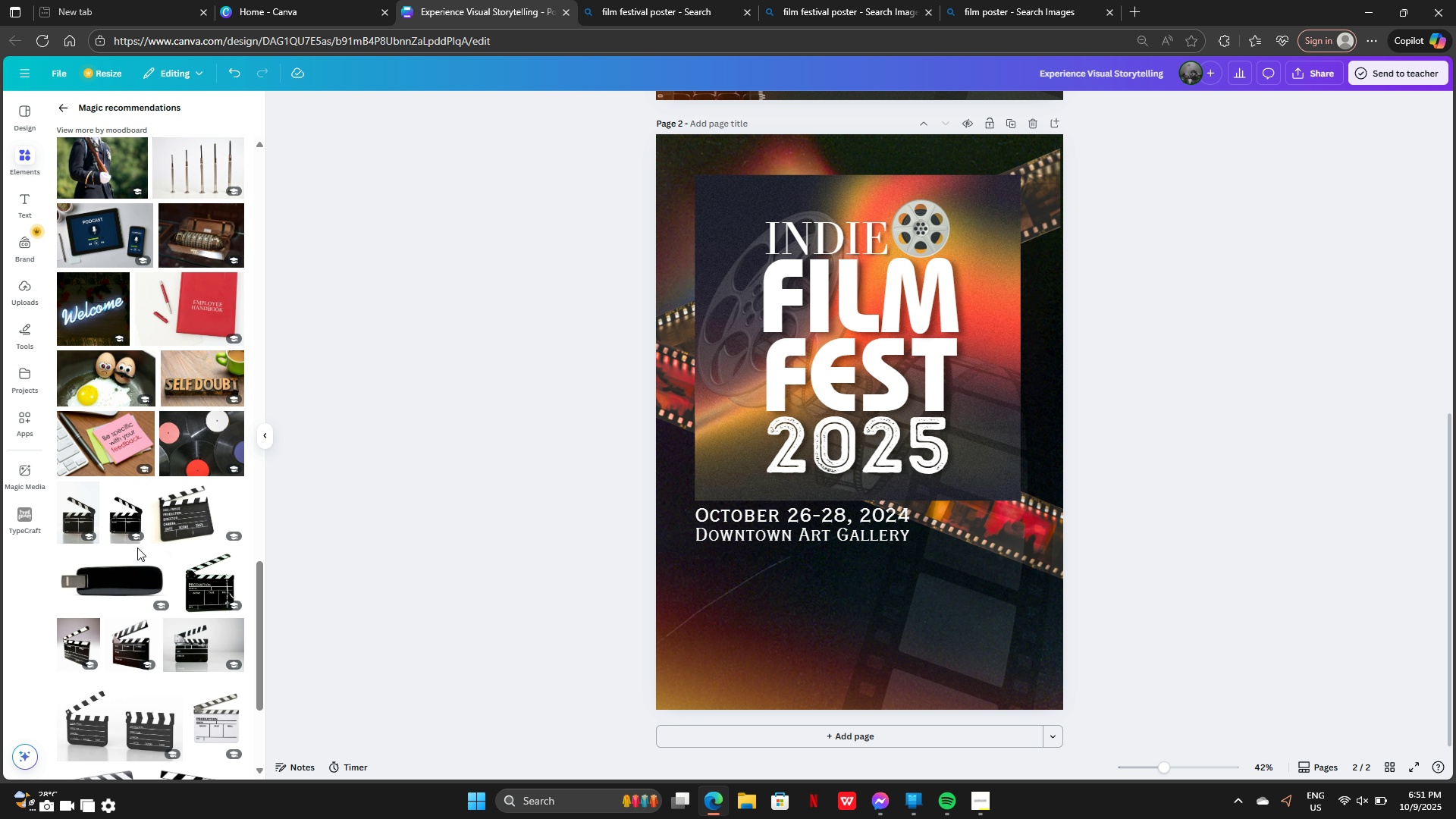 
wait(10.66)
 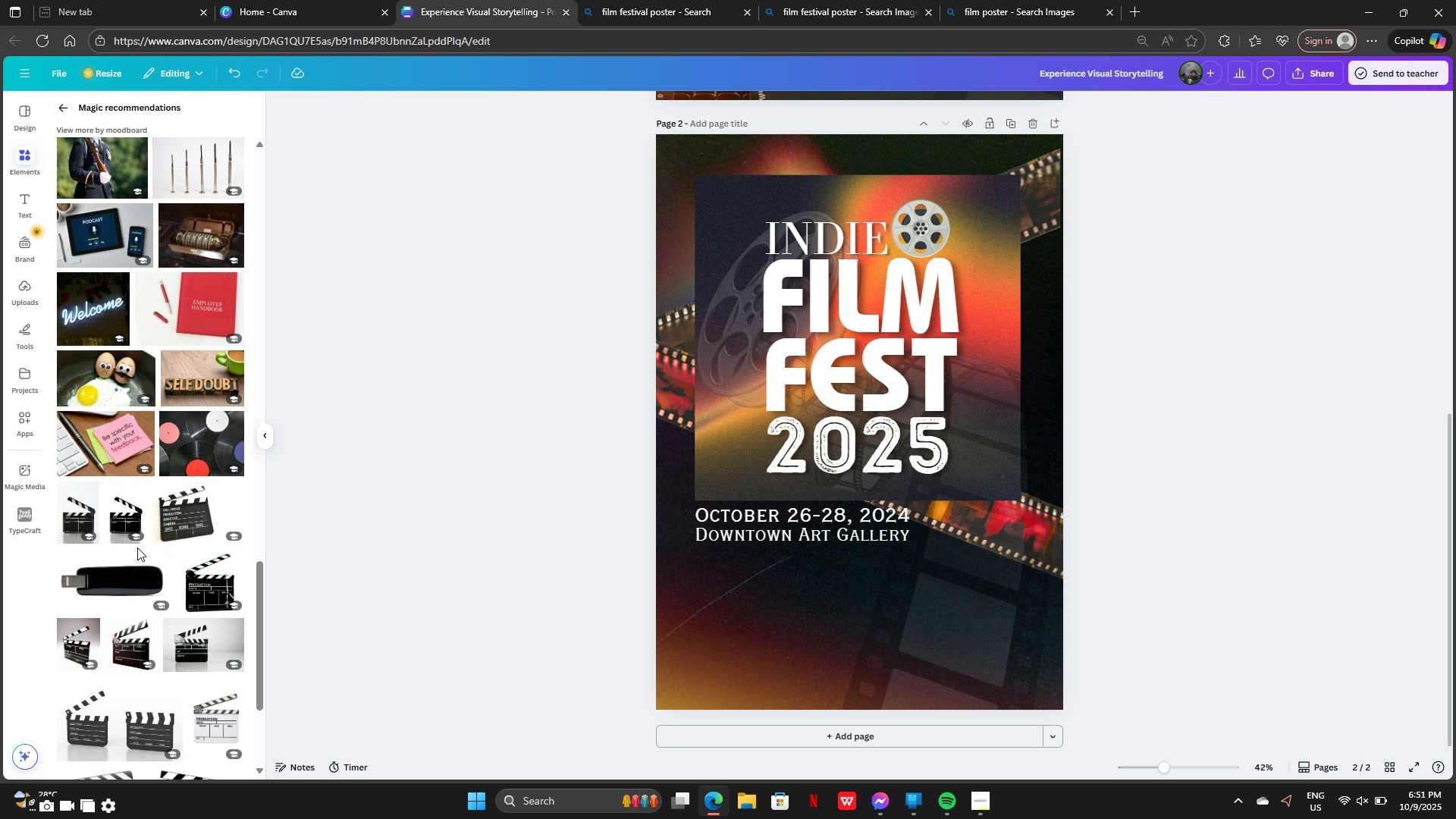 
mouse_move([127, 465])
 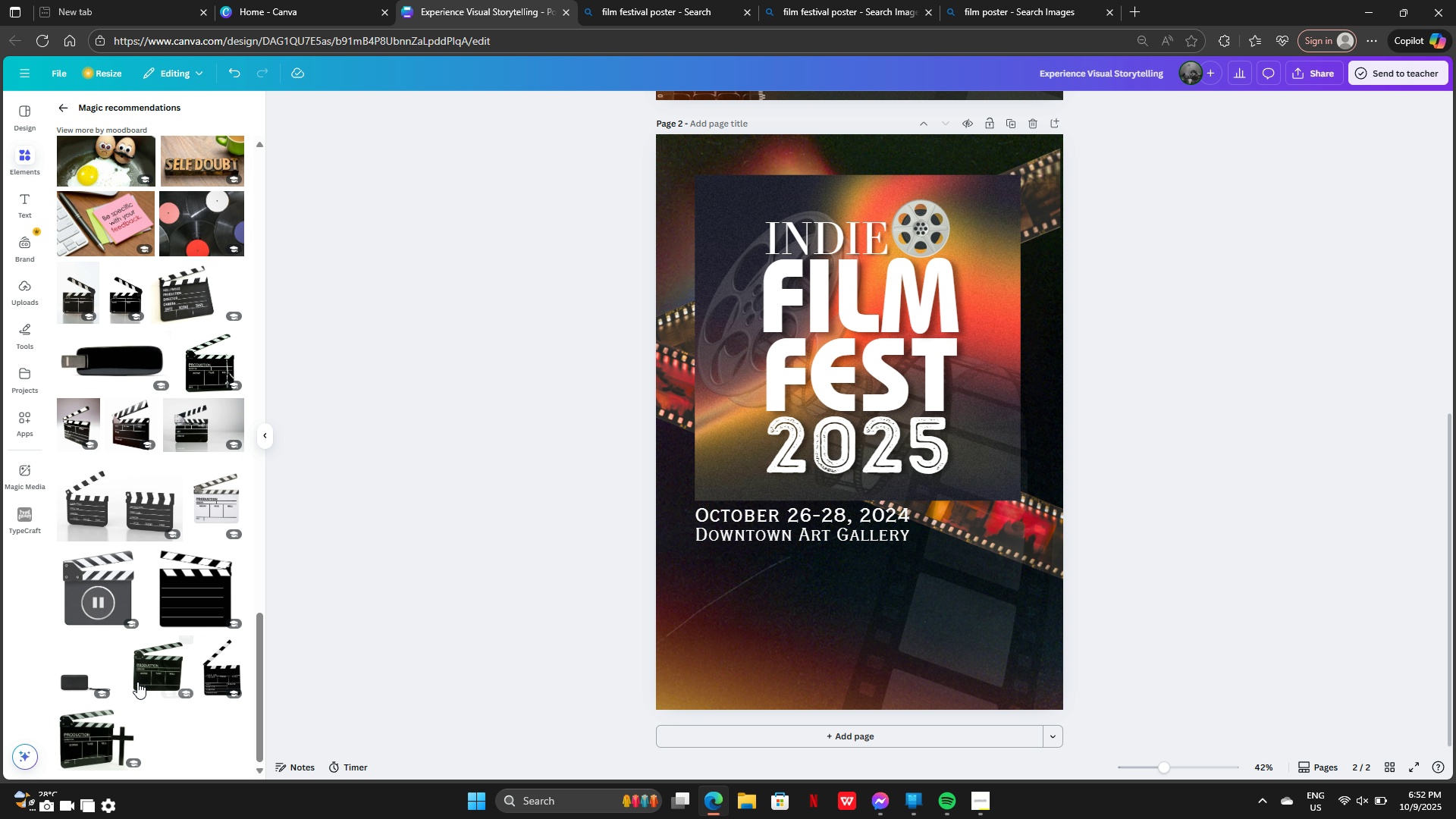 
left_click([179, 596])
 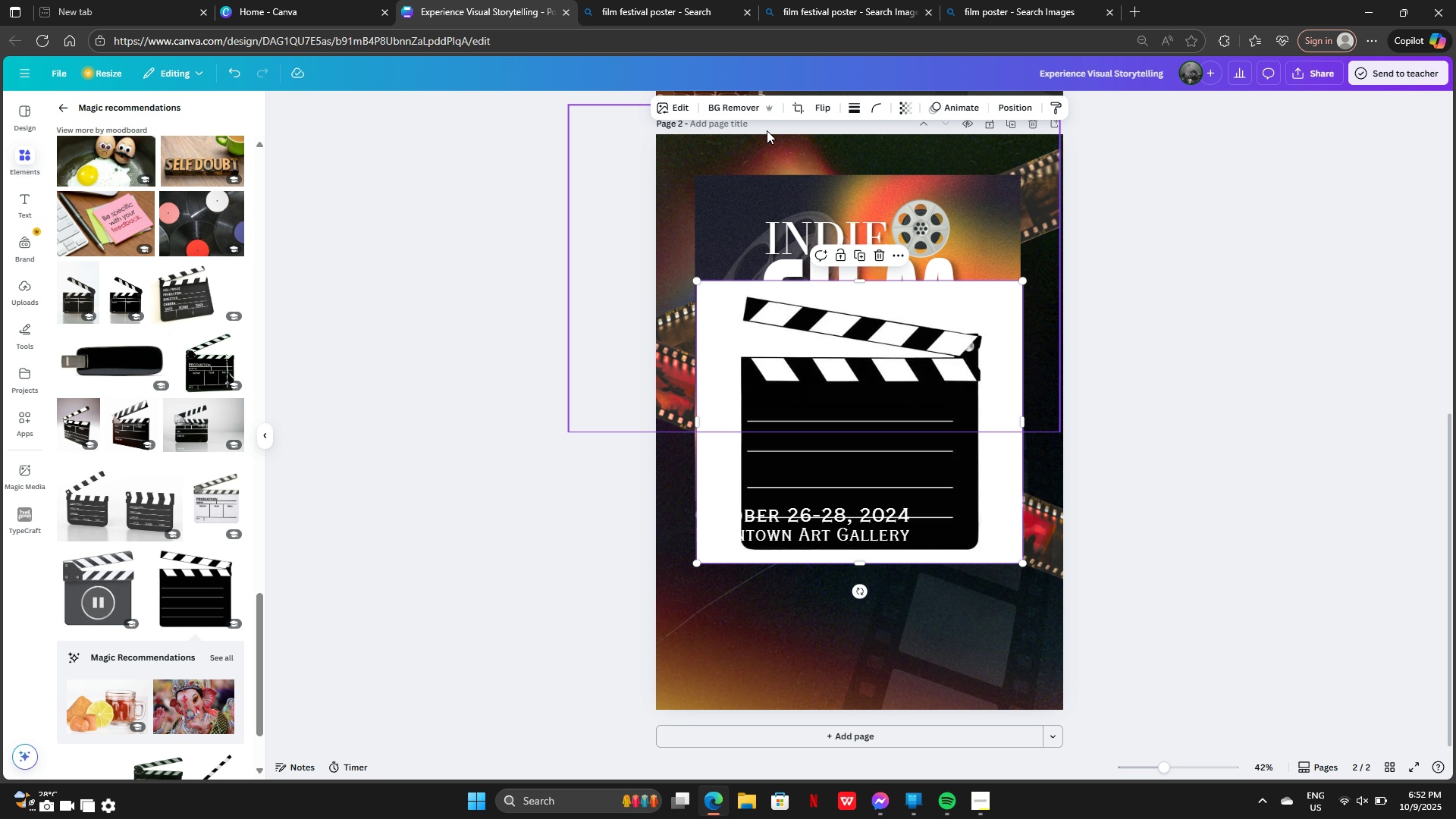 
left_click([743, 106])
 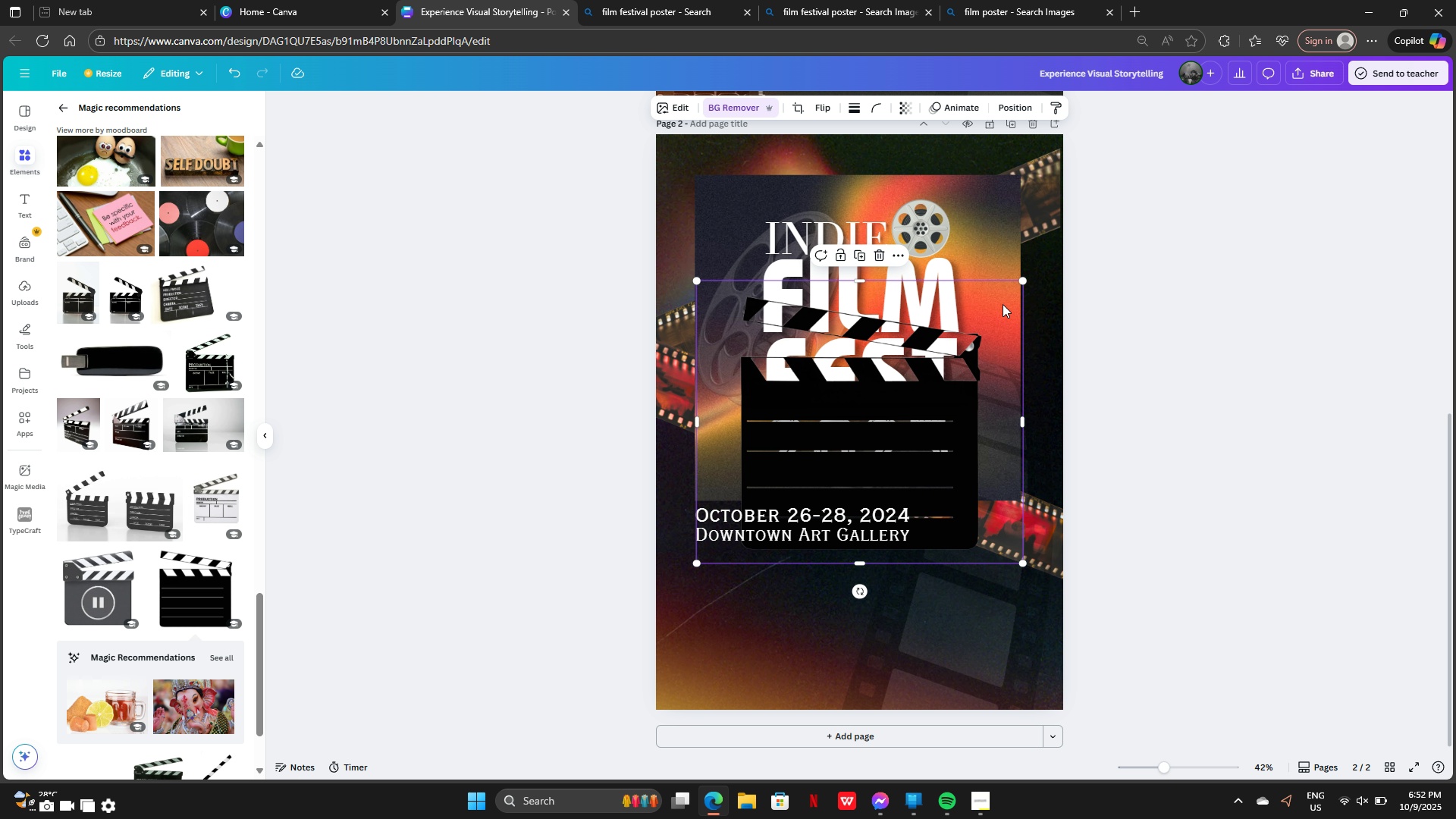 
left_click_drag(start_coordinate=[934, 440], to_coordinate=[923, 604])
 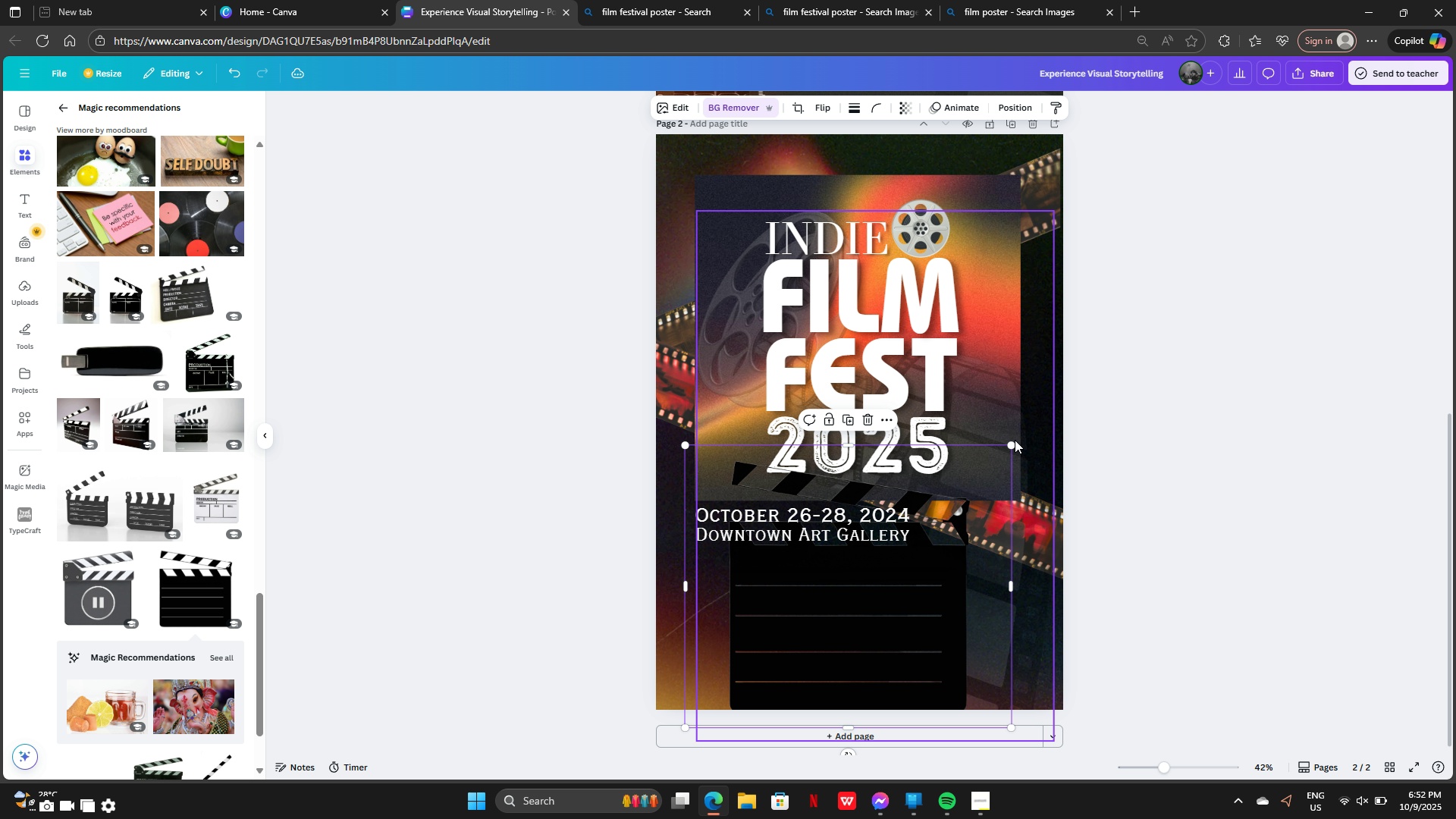 
left_click_drag(start_coordinate=[1013, 444], to_coordinate=[852, 596])
 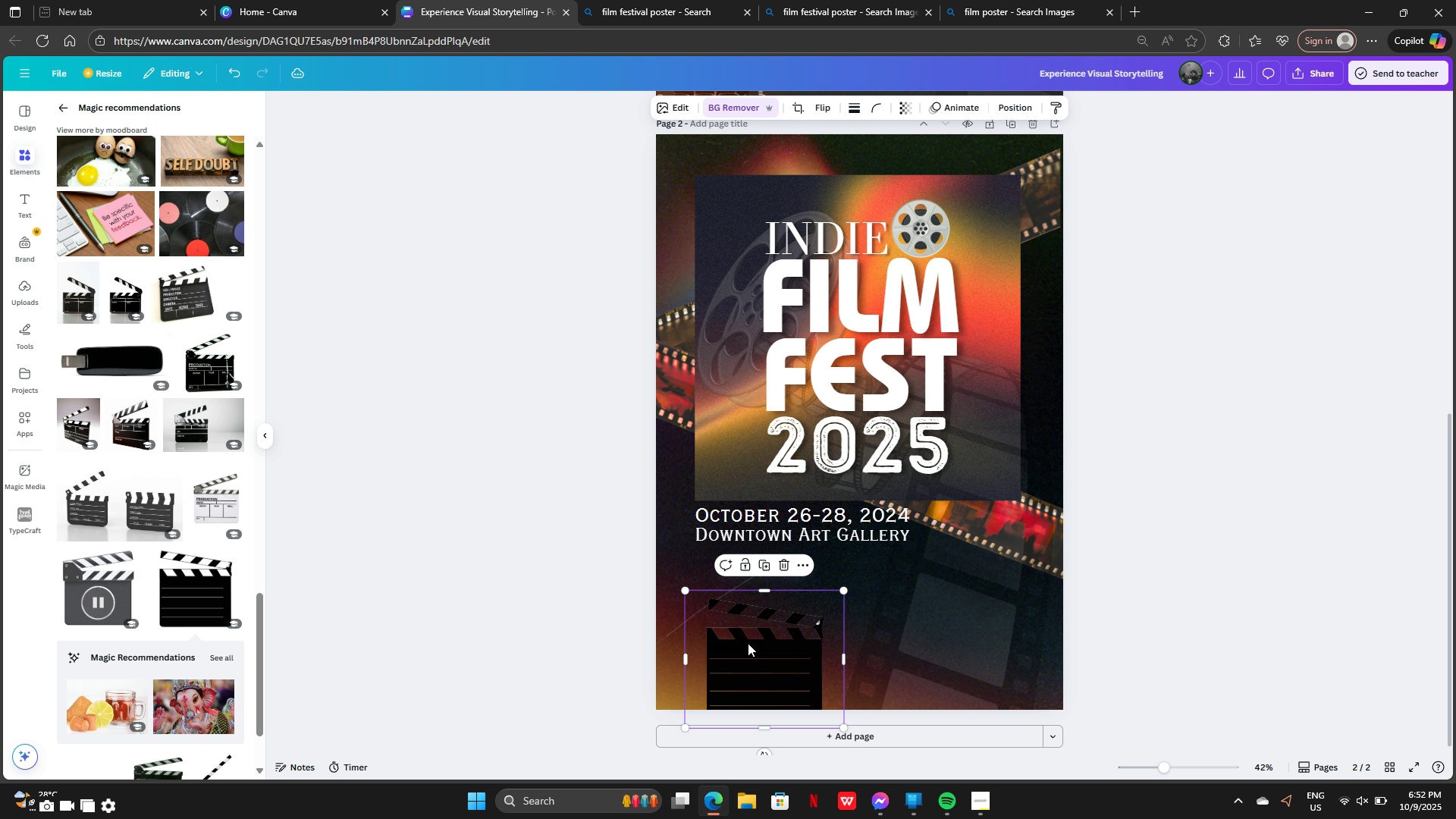 
left_click_drag(start_coordinate=[748, 643], to_coordinate=[839, 608])
 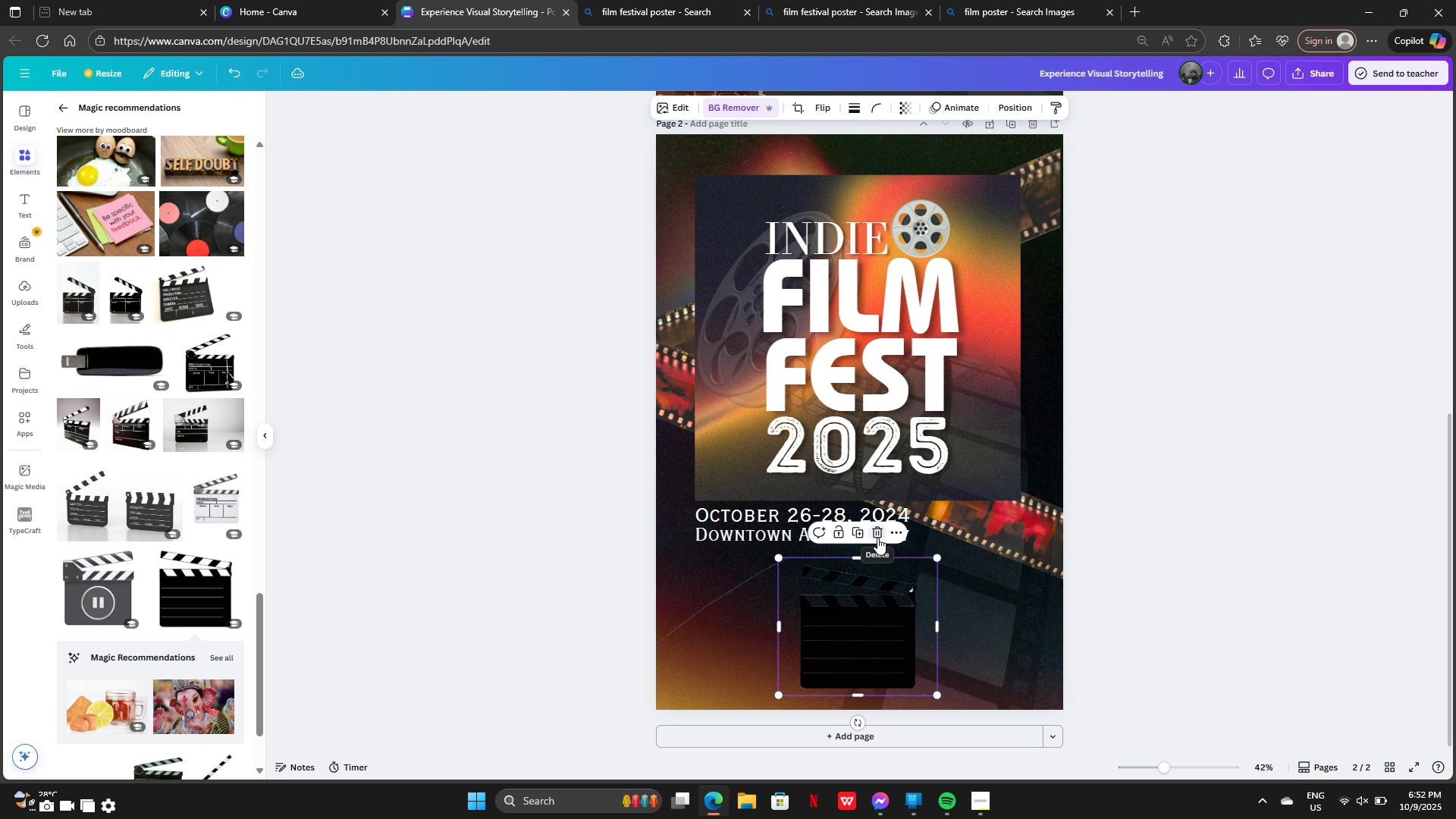 
left_click([877, 538])
 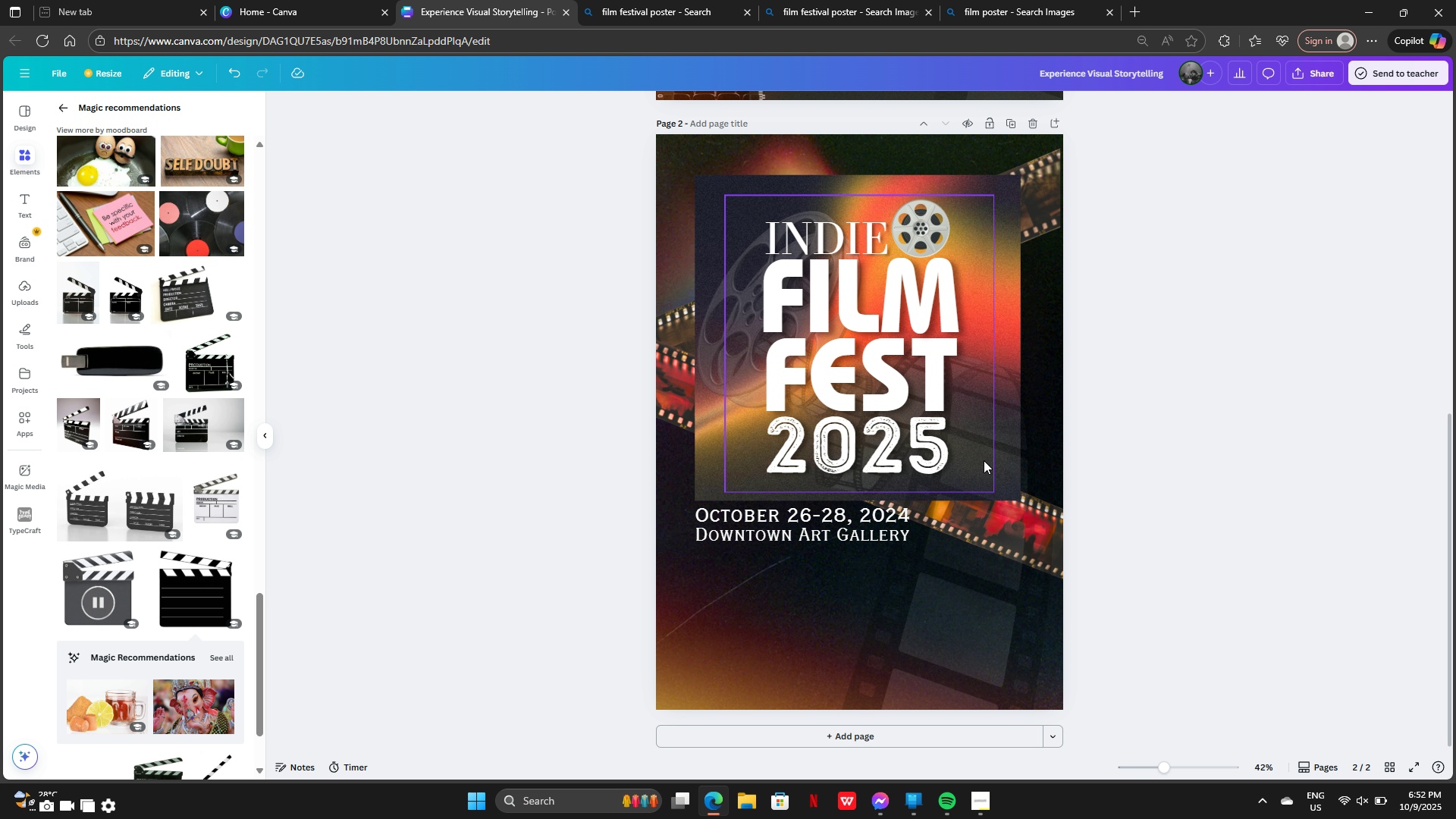 
wait(7.93)
 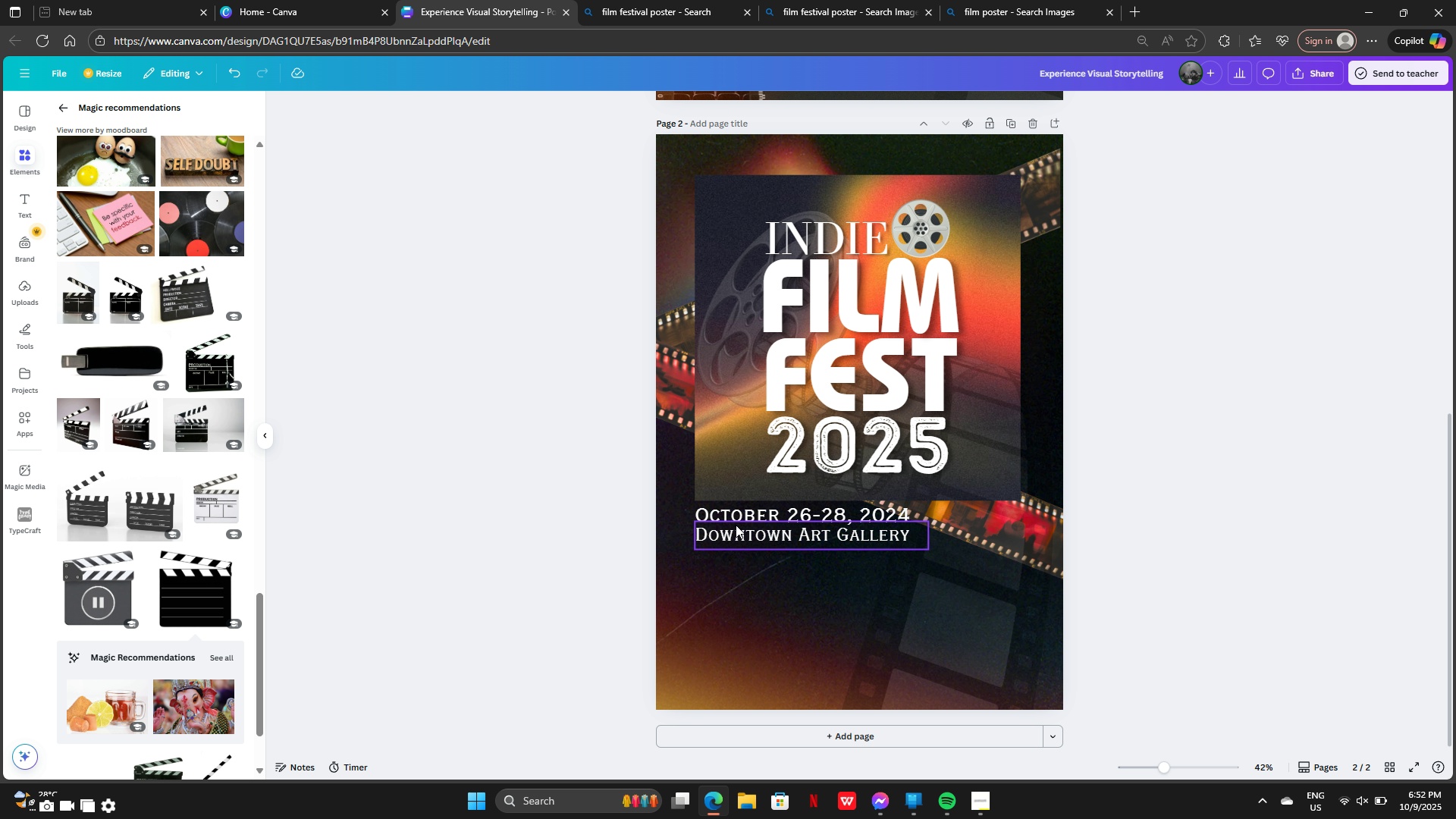 
left_click([996, 190])
 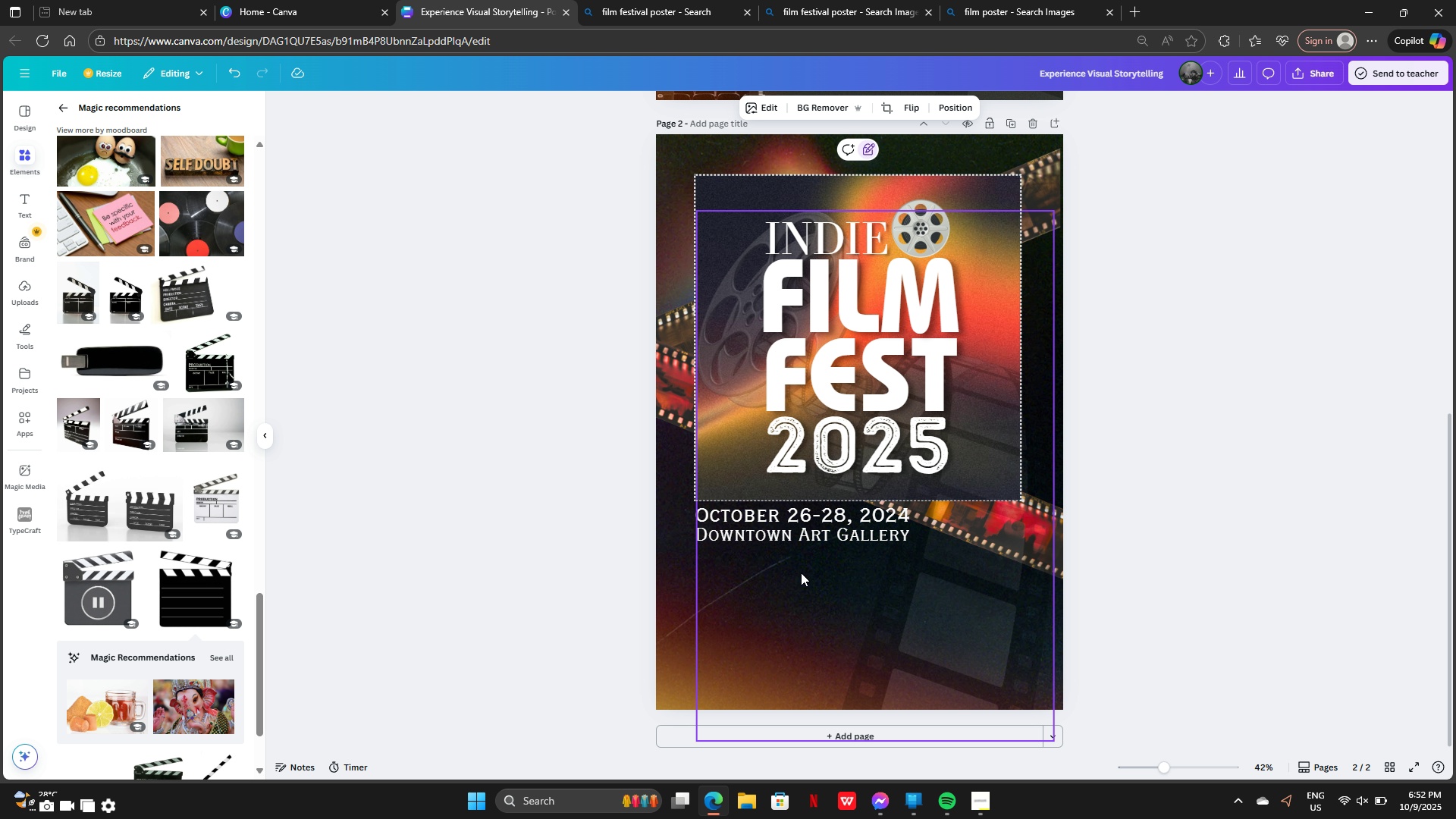 
left_click([799, 579])
 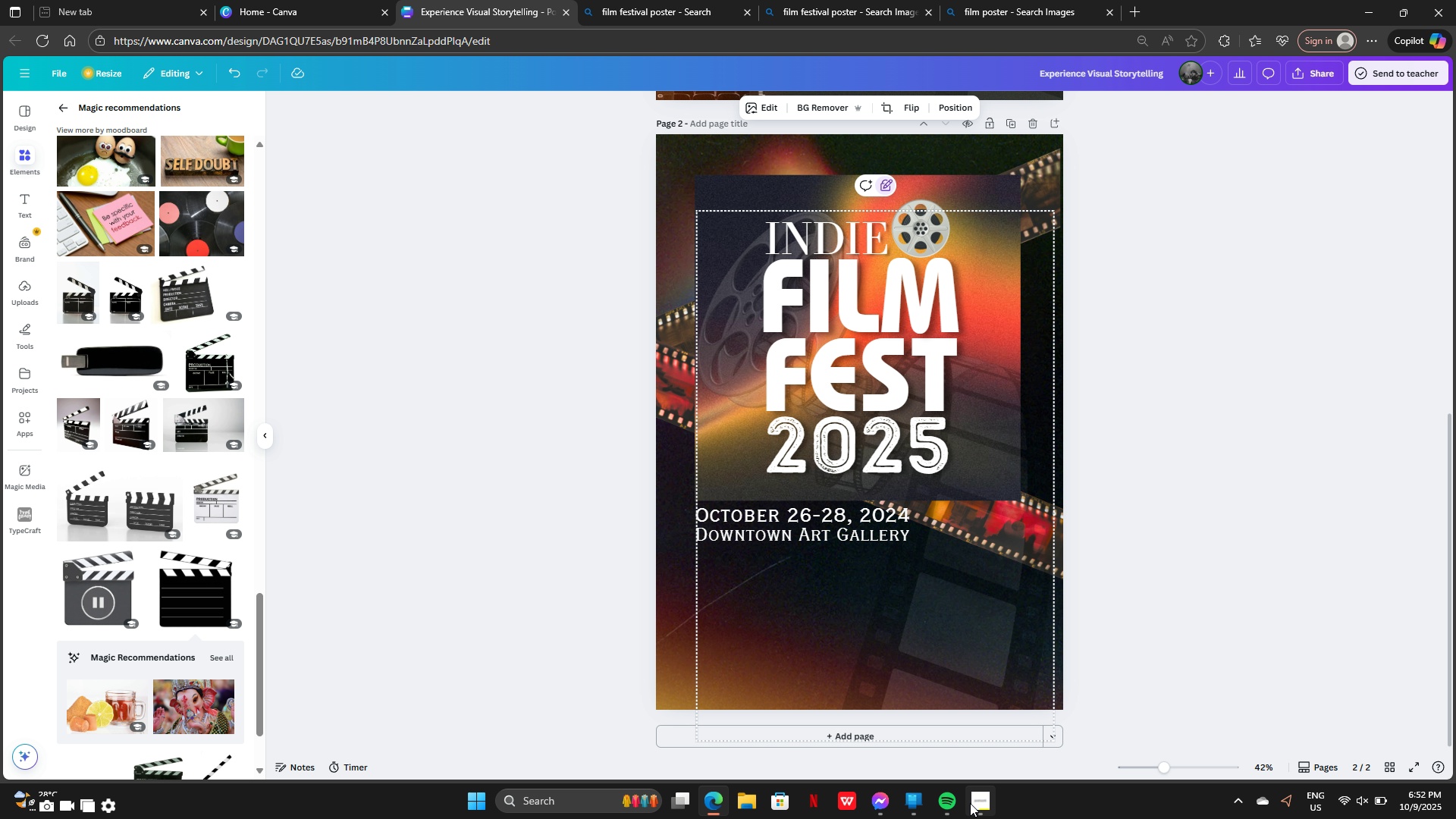 
left_click([971, 803])